 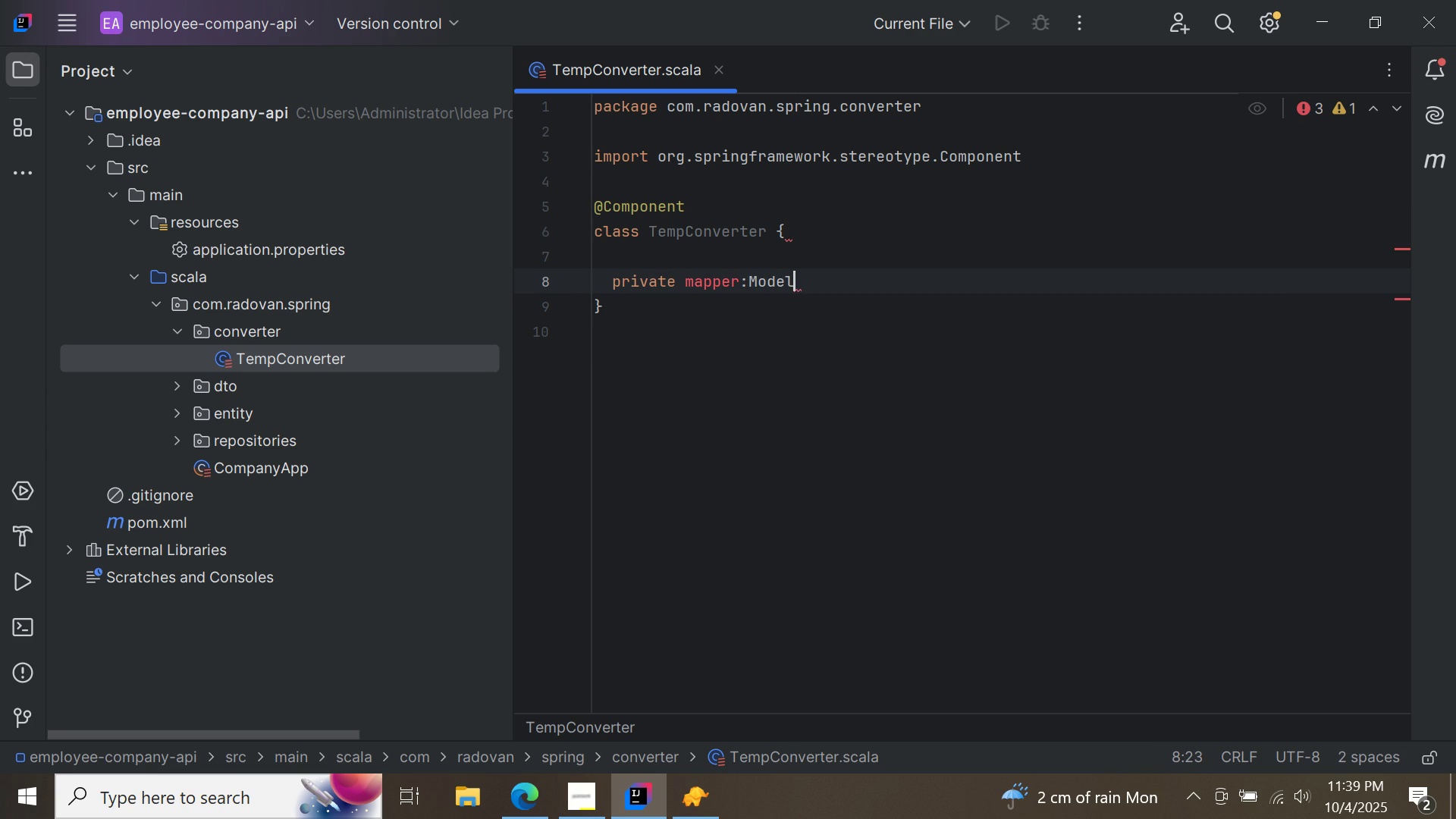 
key(Control+Space)
 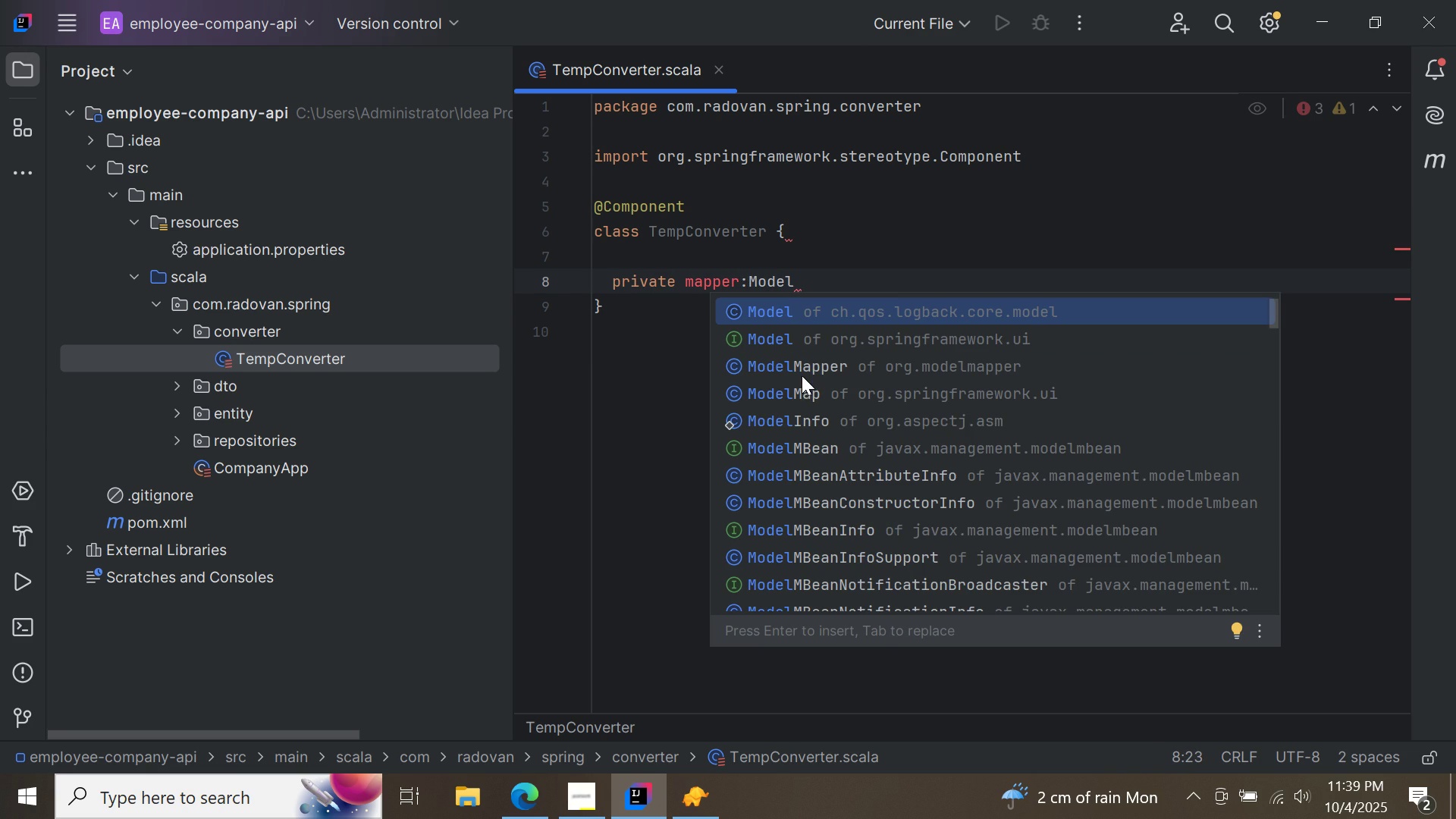 
double_click([802, 375])
 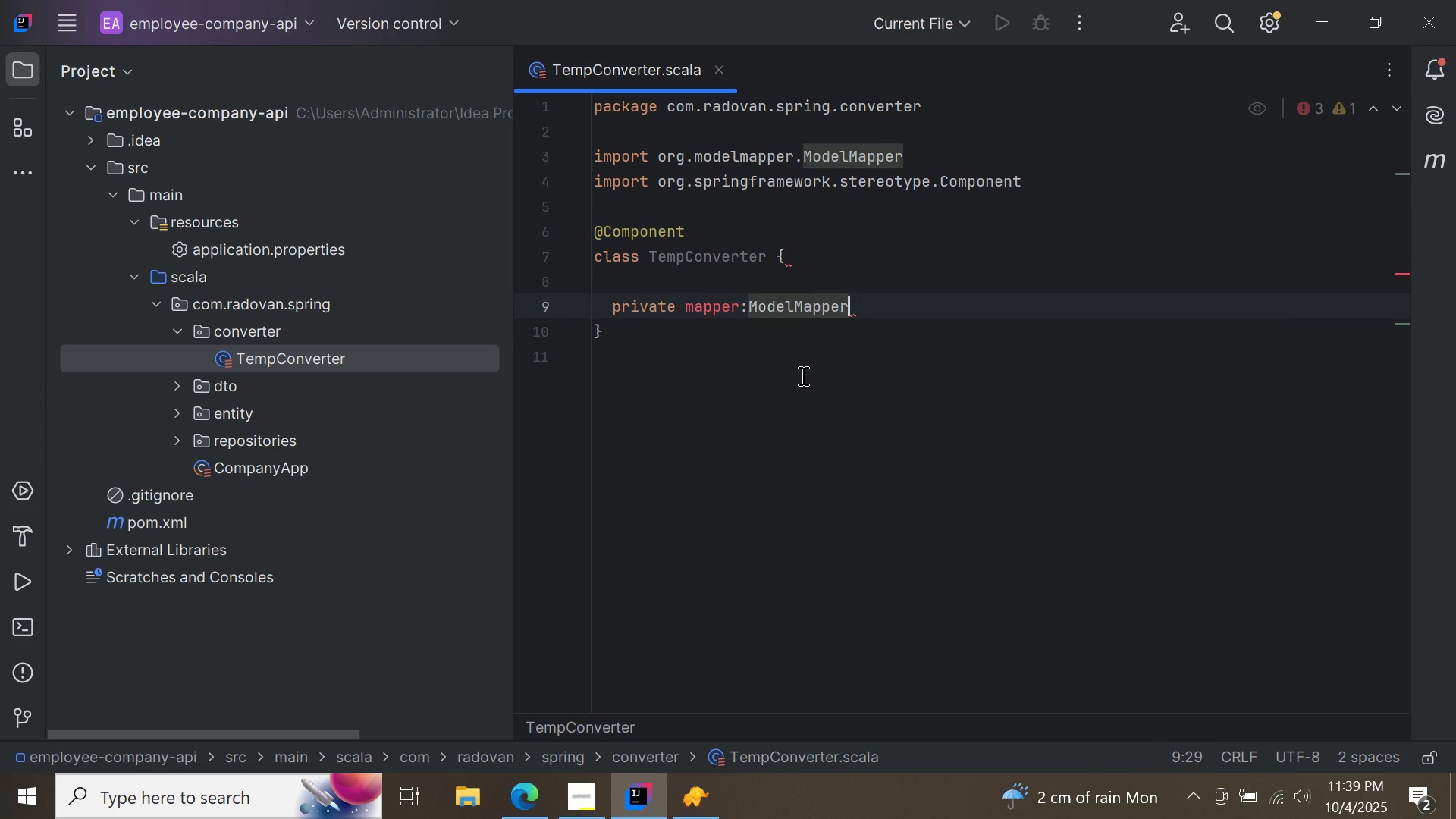 
key(Space)
 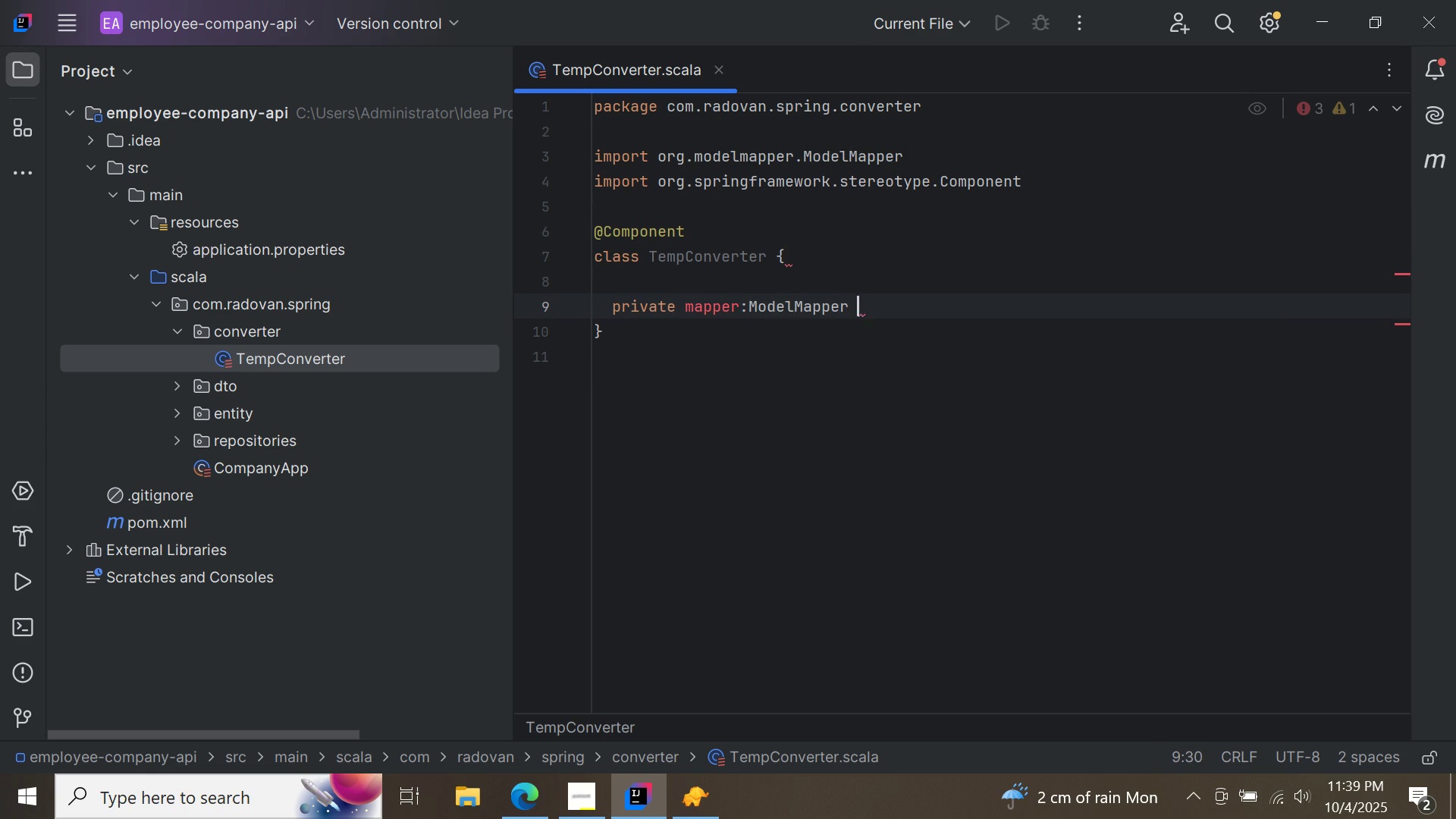 
key(Equal)
 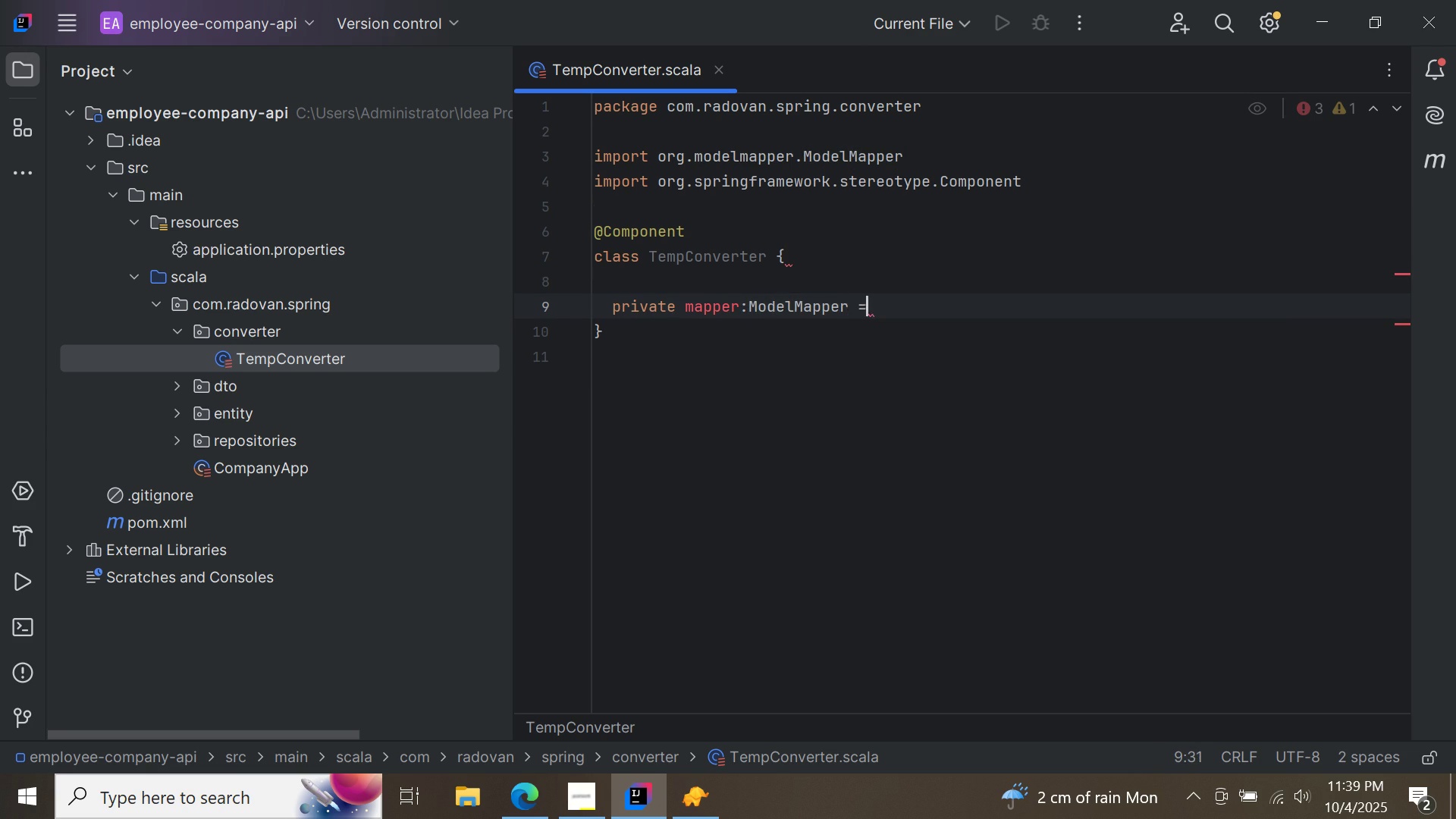 
key(Space)